 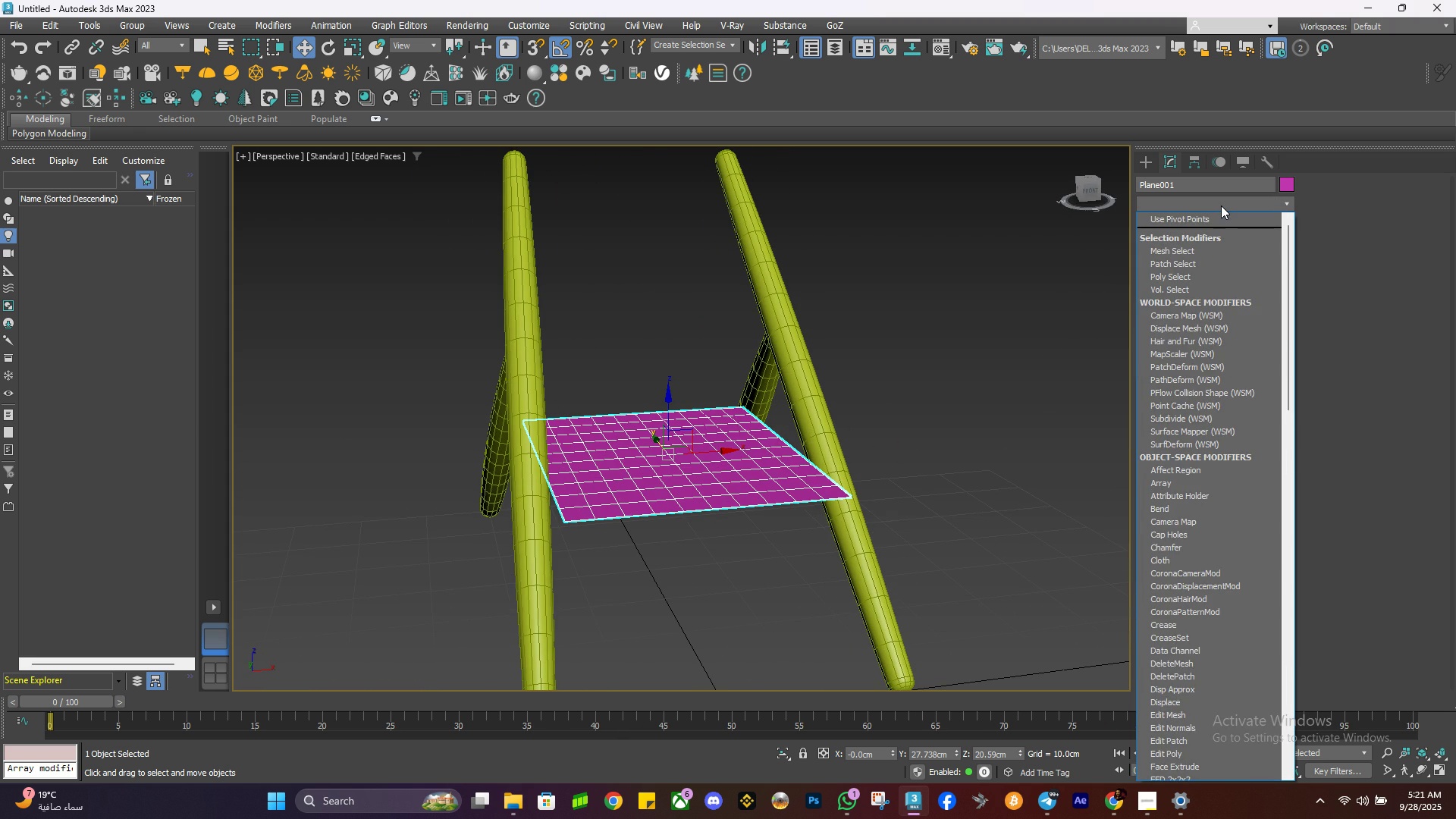 
key(F)
 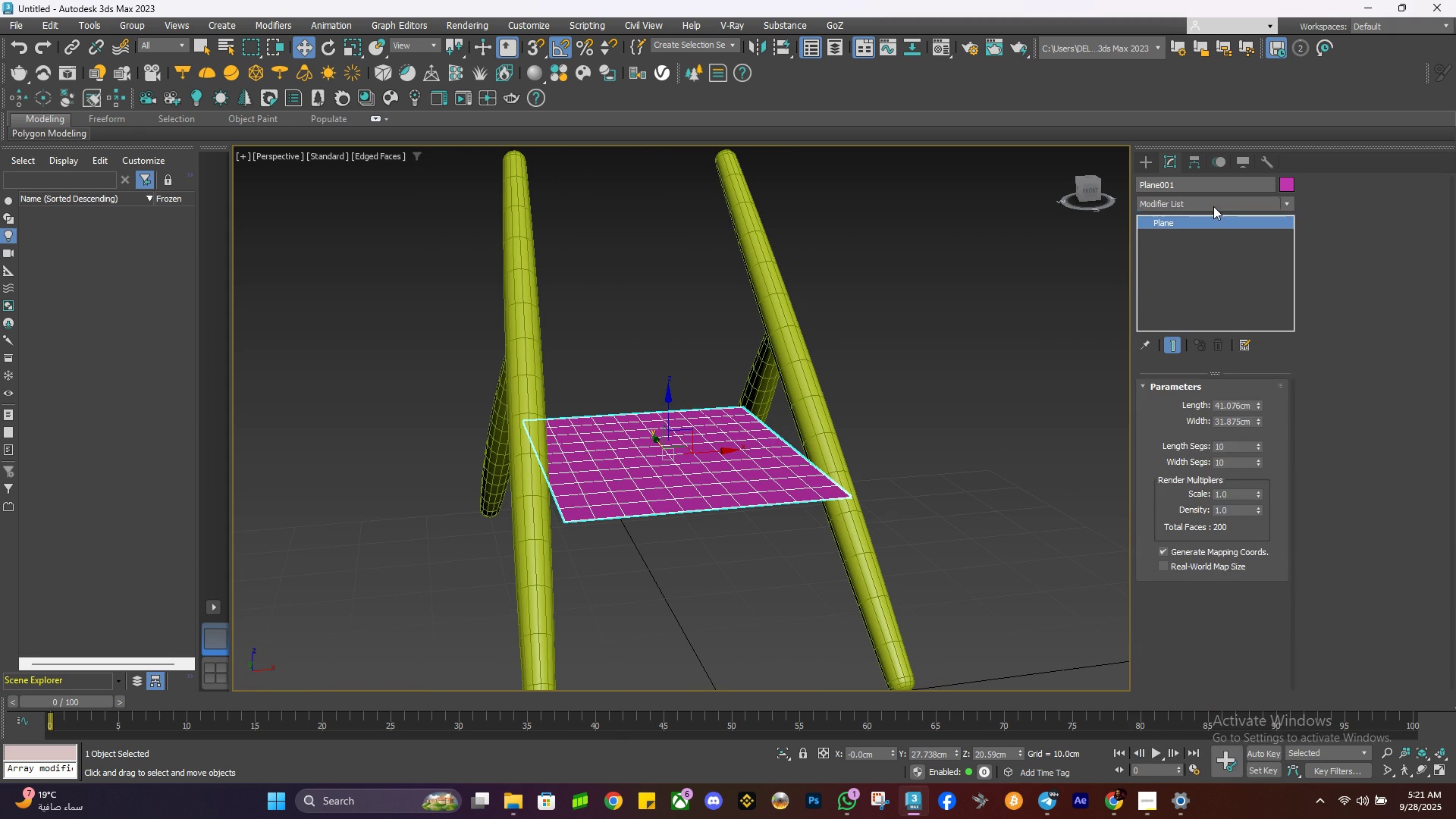 
double_click([1213, 206])
 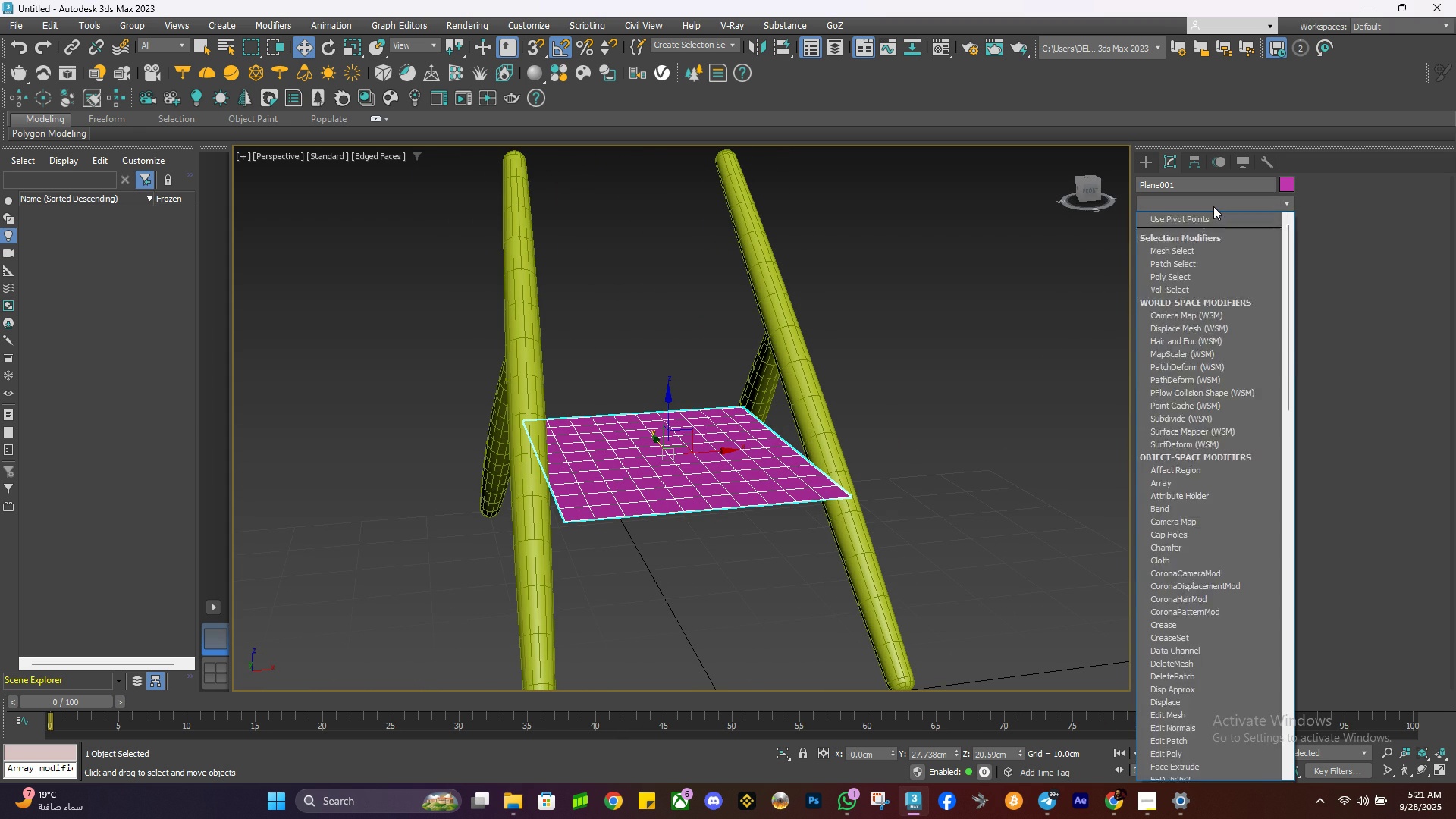 
key(E)
 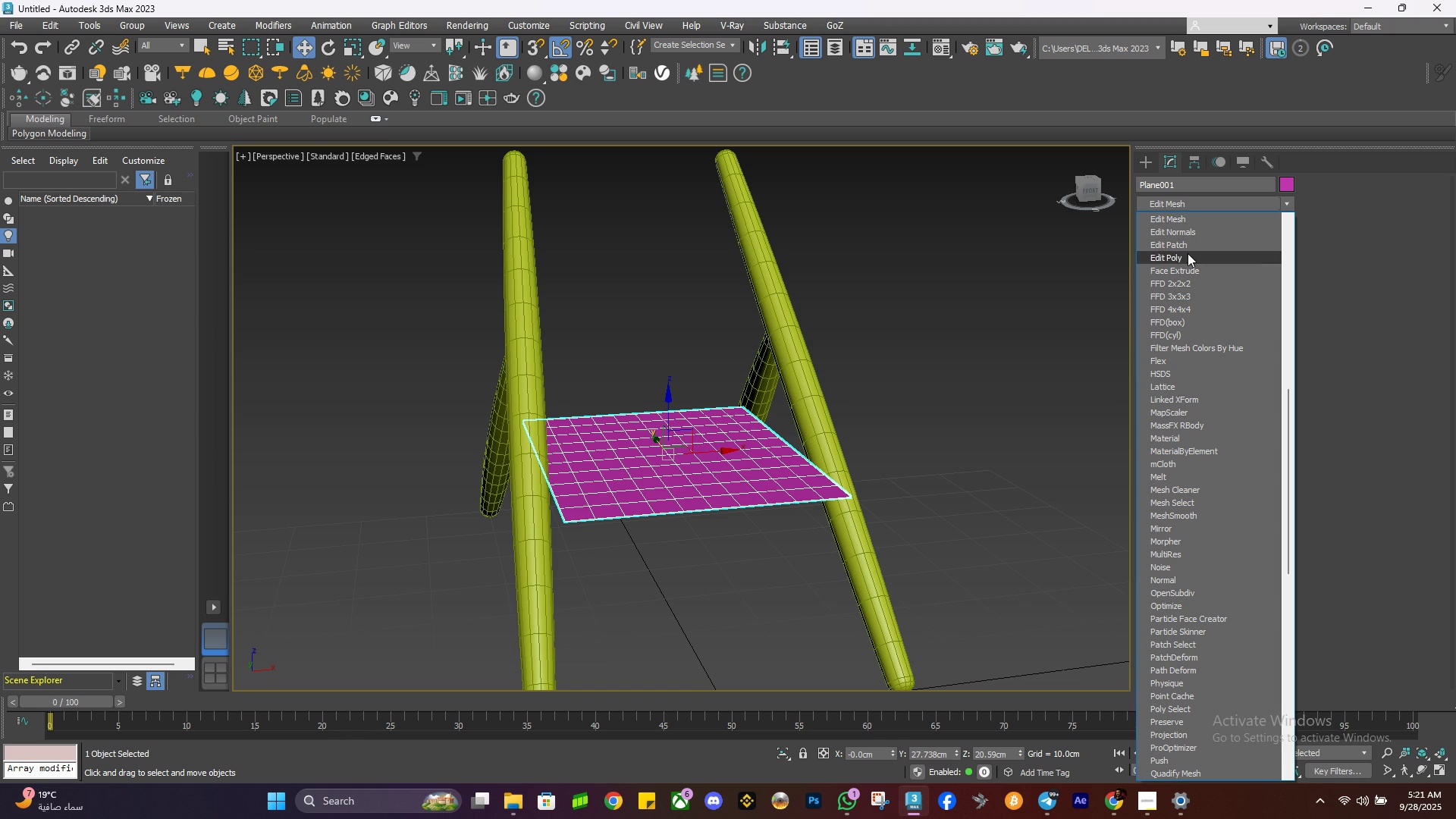 
left_click([1188, 253])